 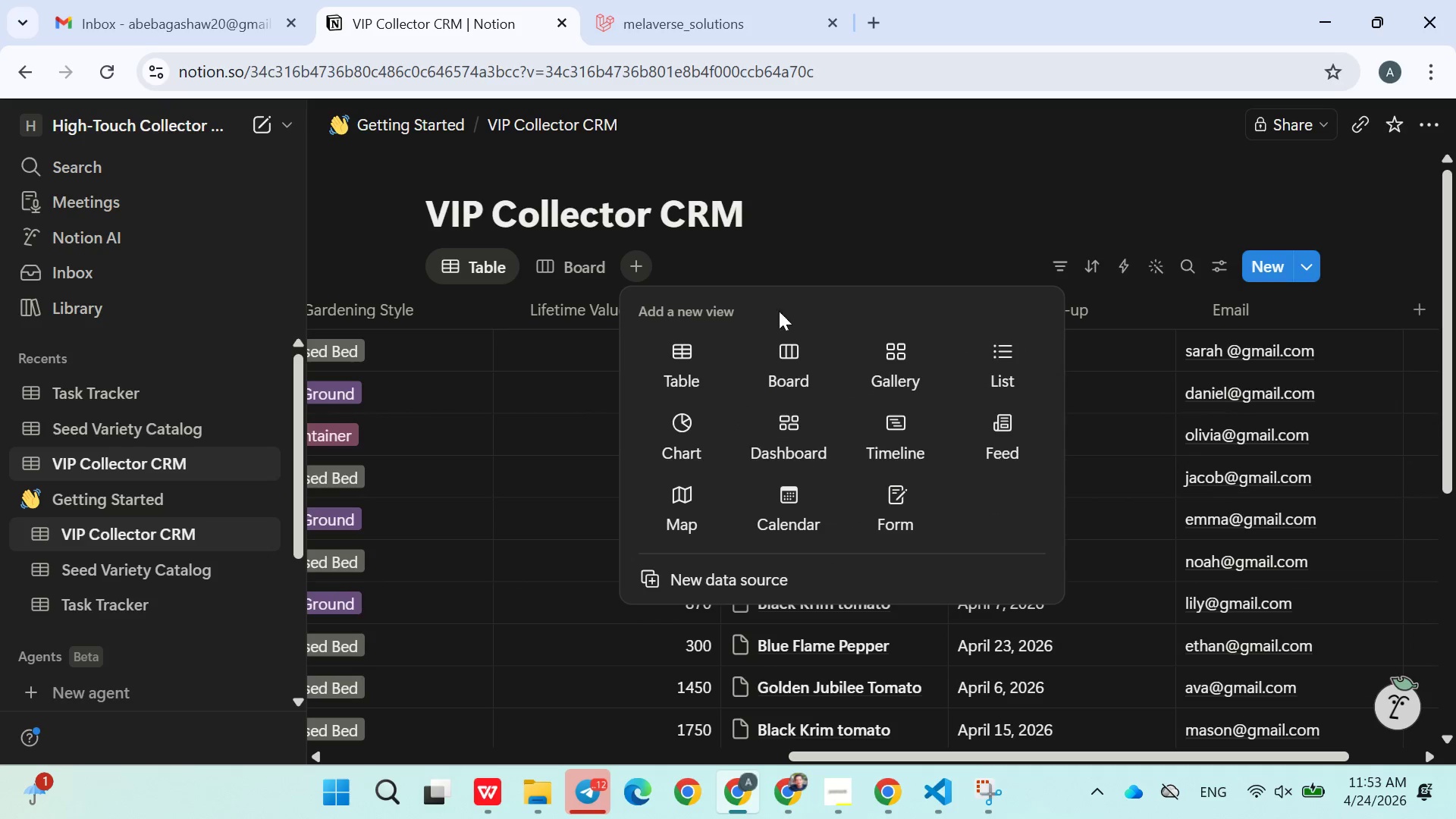 
left_click([785, 508])
 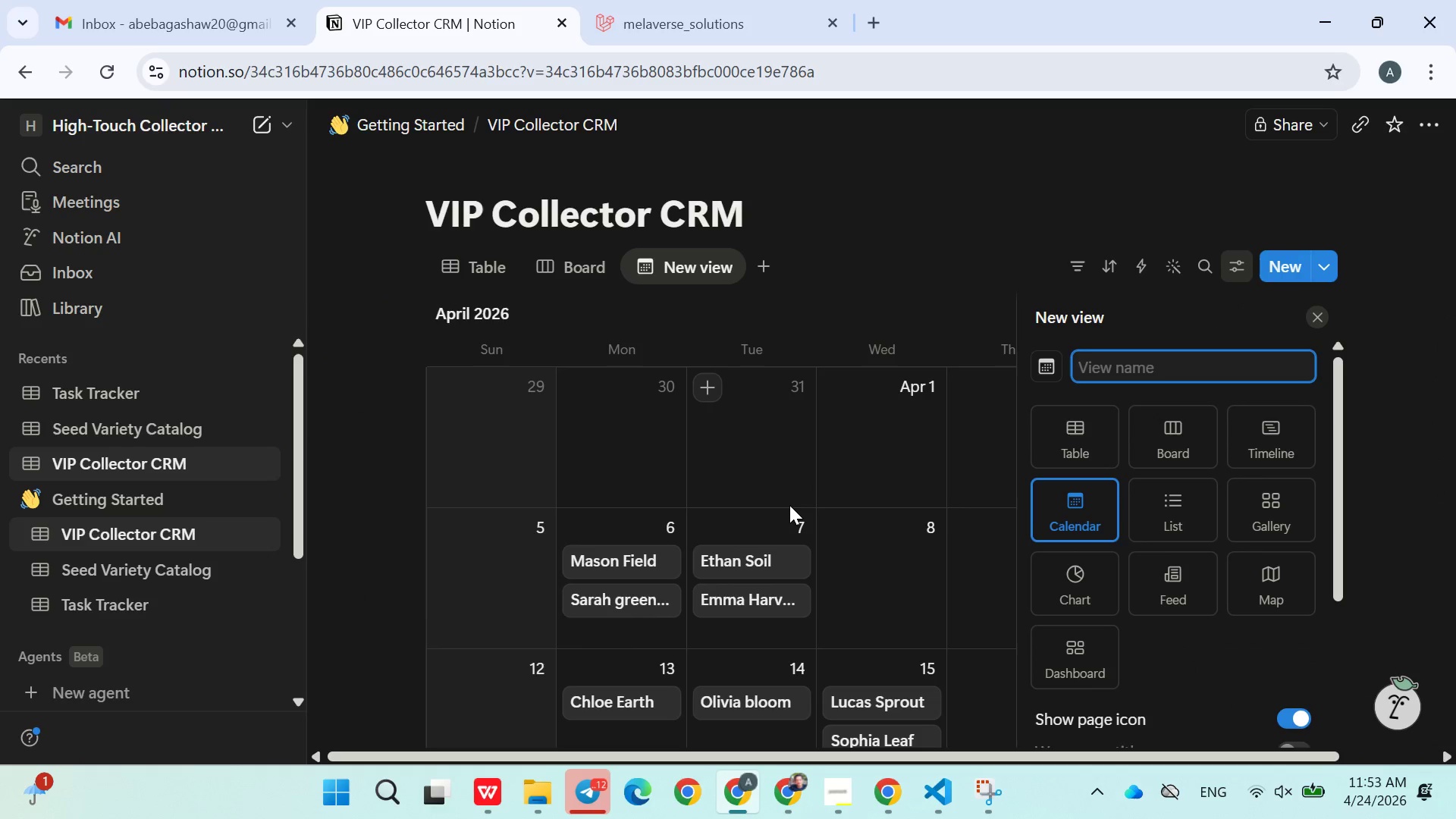 
type(Next FollowU)
 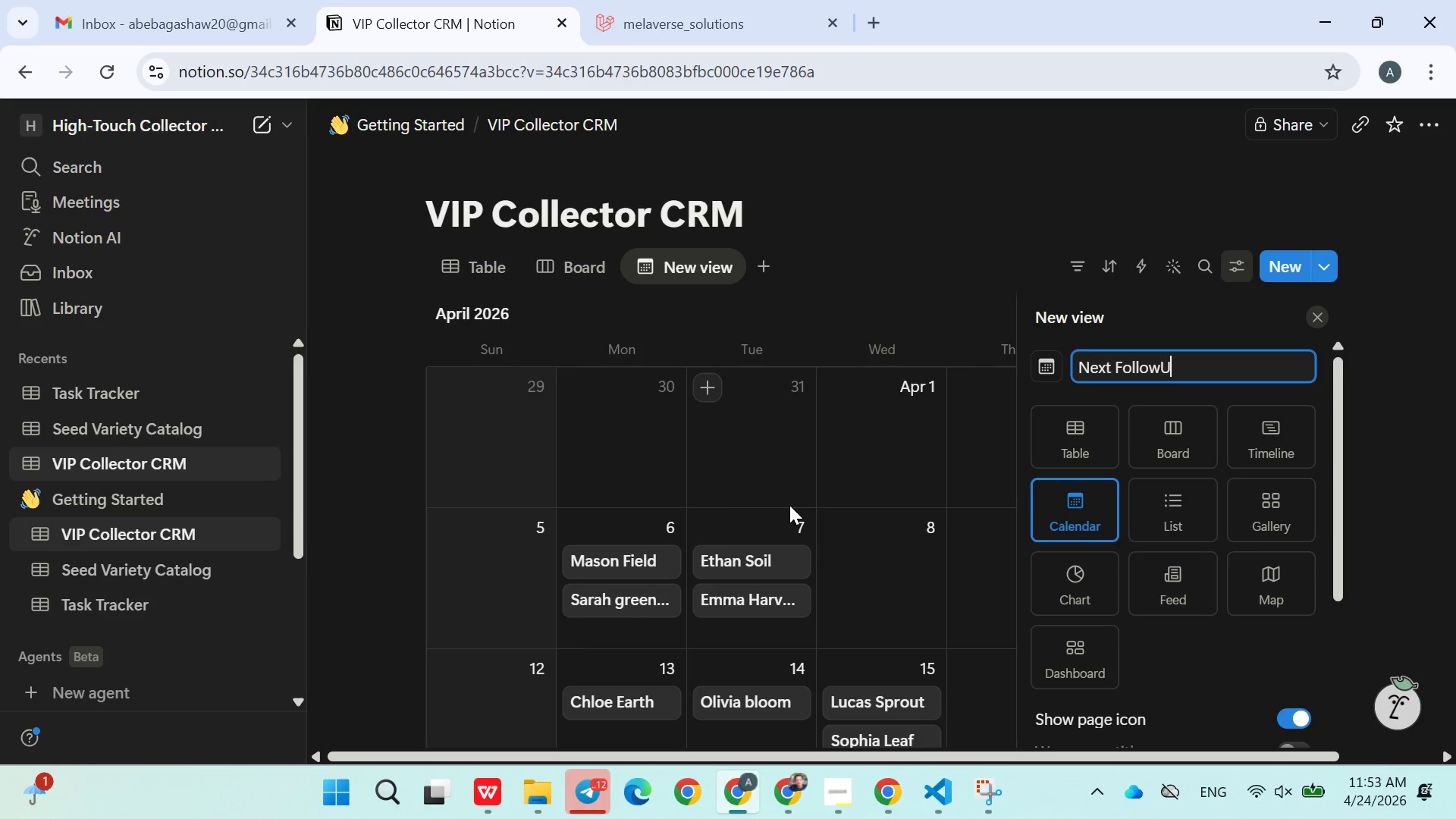 
key(Meta+MetaLeft)
 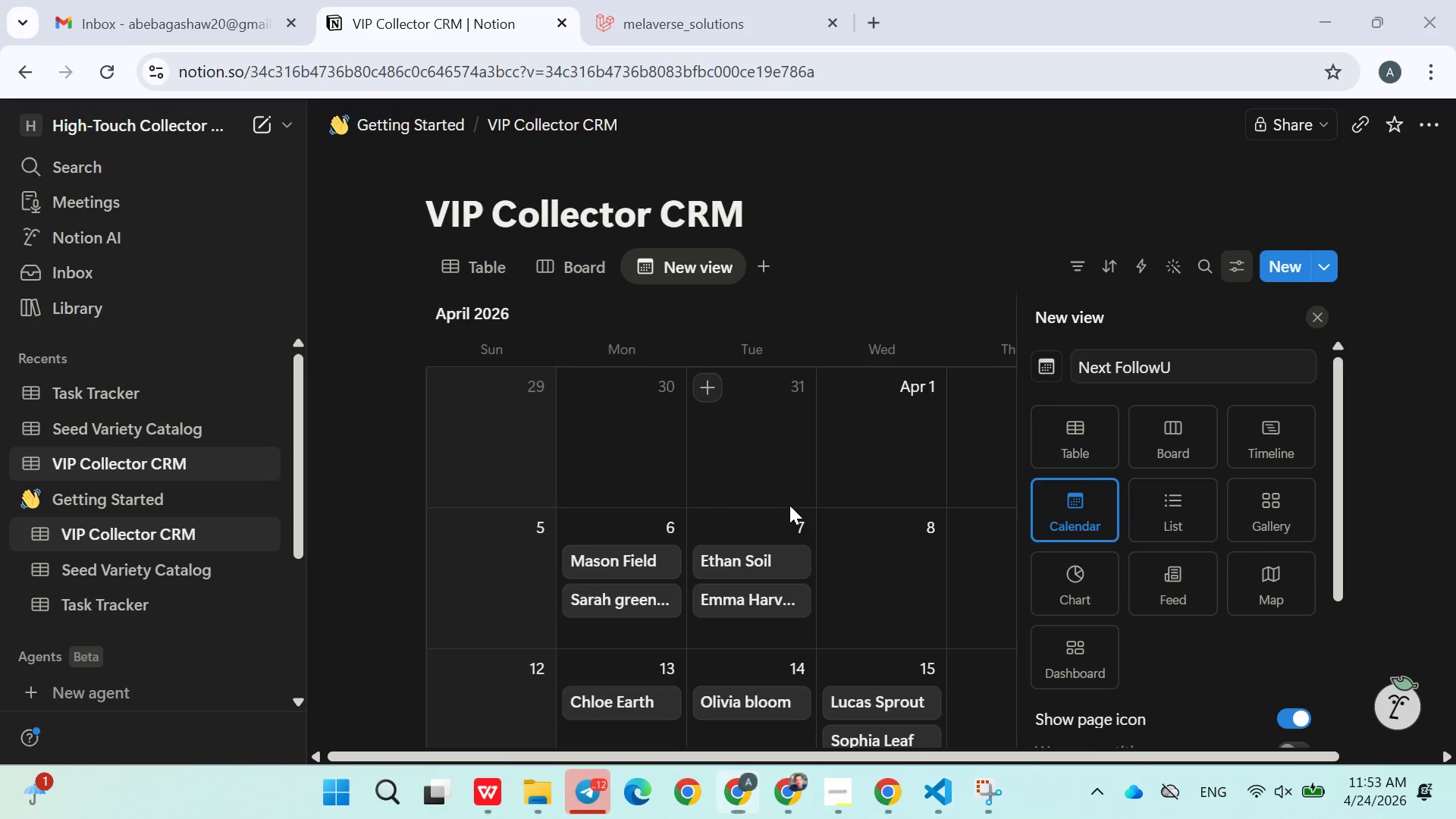 
key(Backspace)
 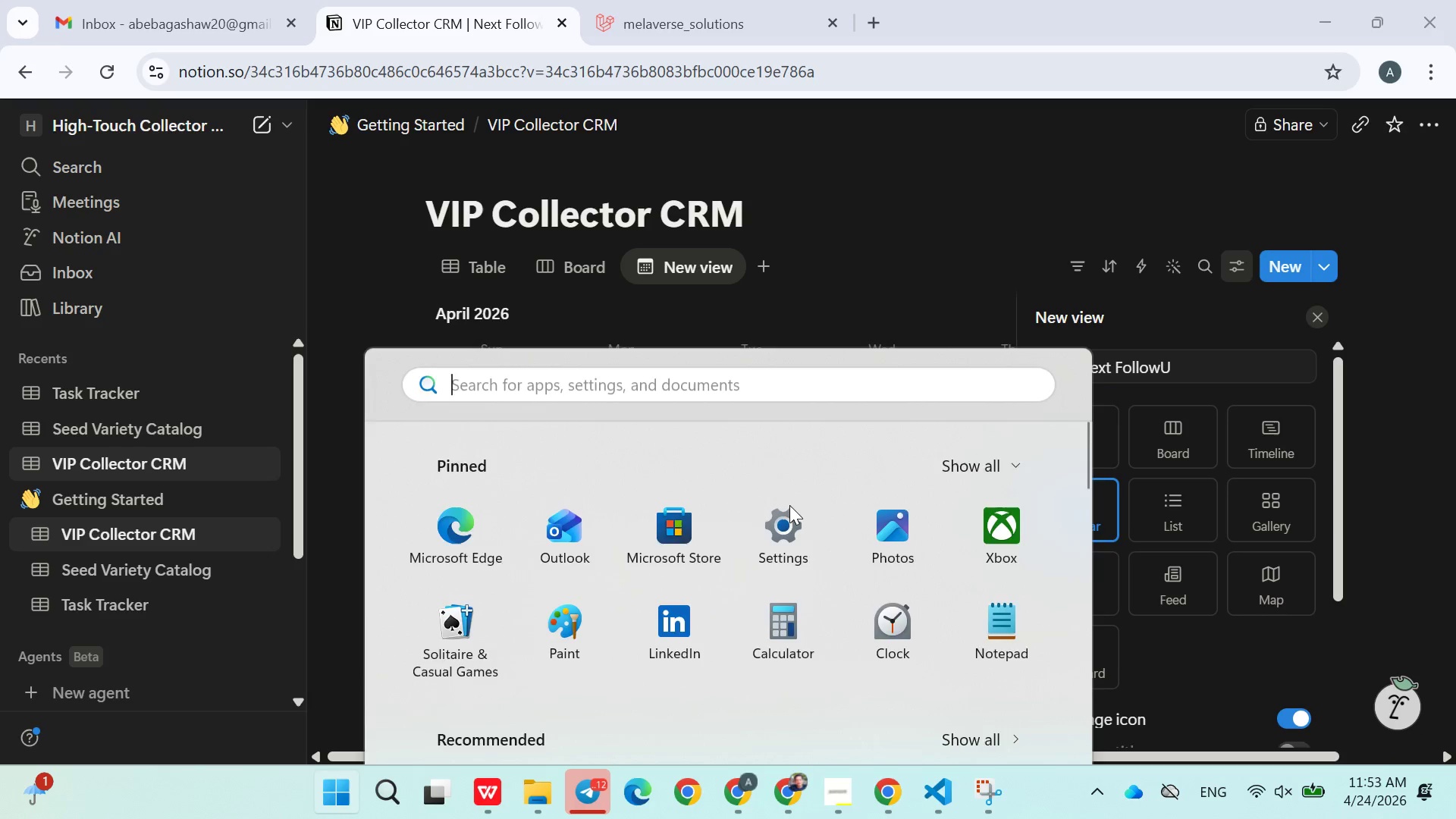 
key(Minus)
 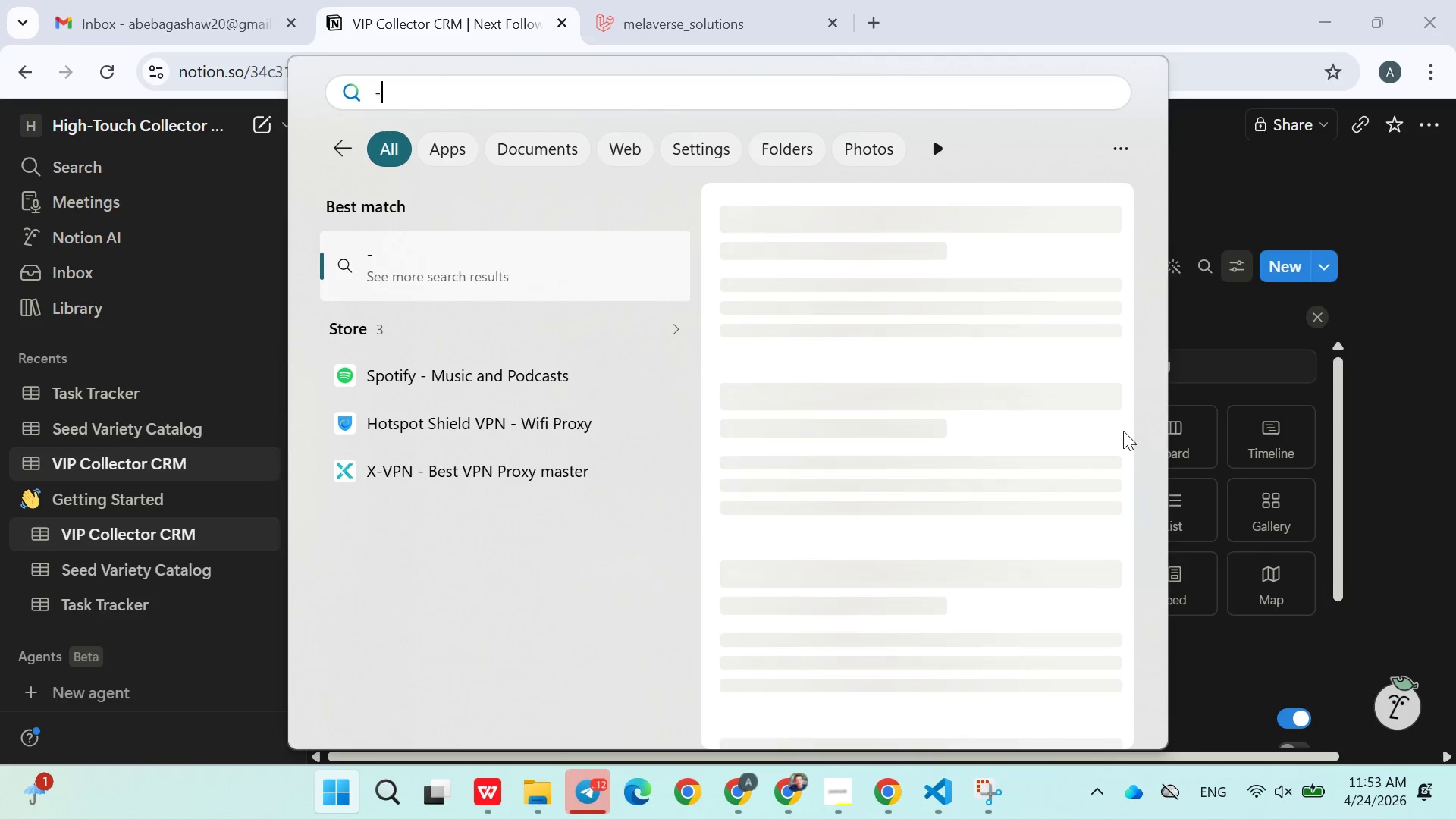 
left_click([1200, 381])
 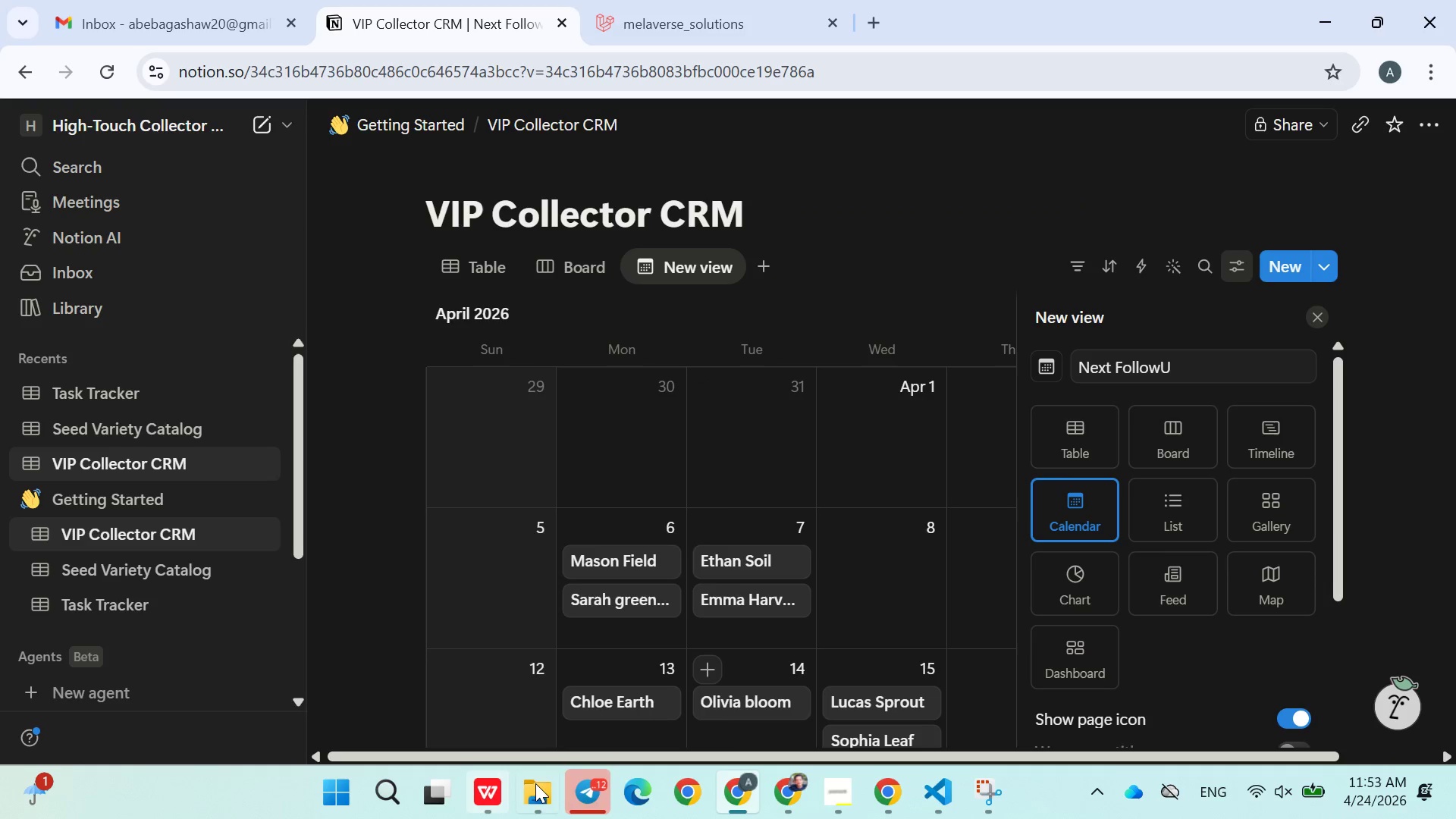 
left_click([815, 794])